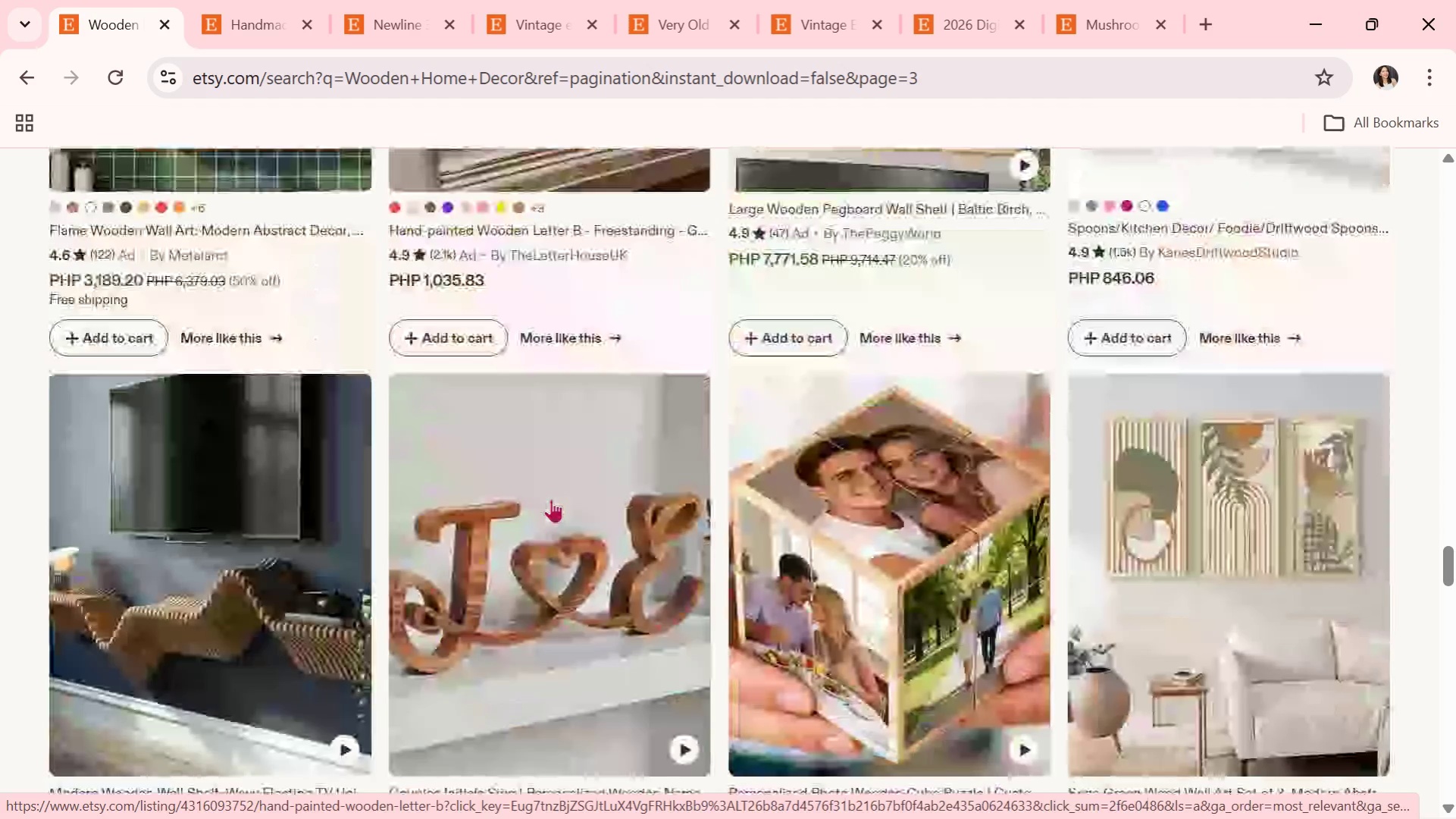 
key(Alt+Tab)
 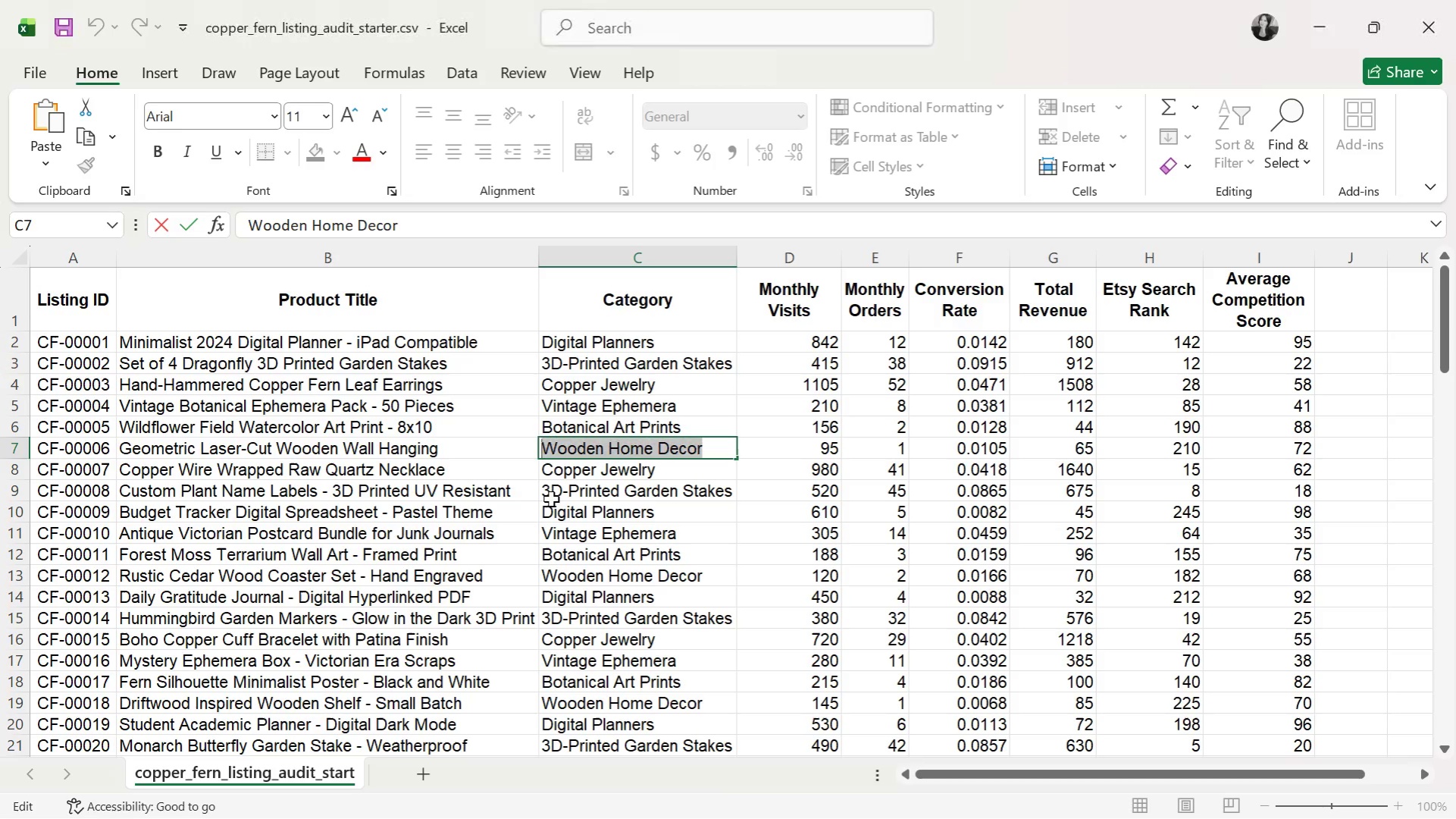 
left_click([677, 537])
 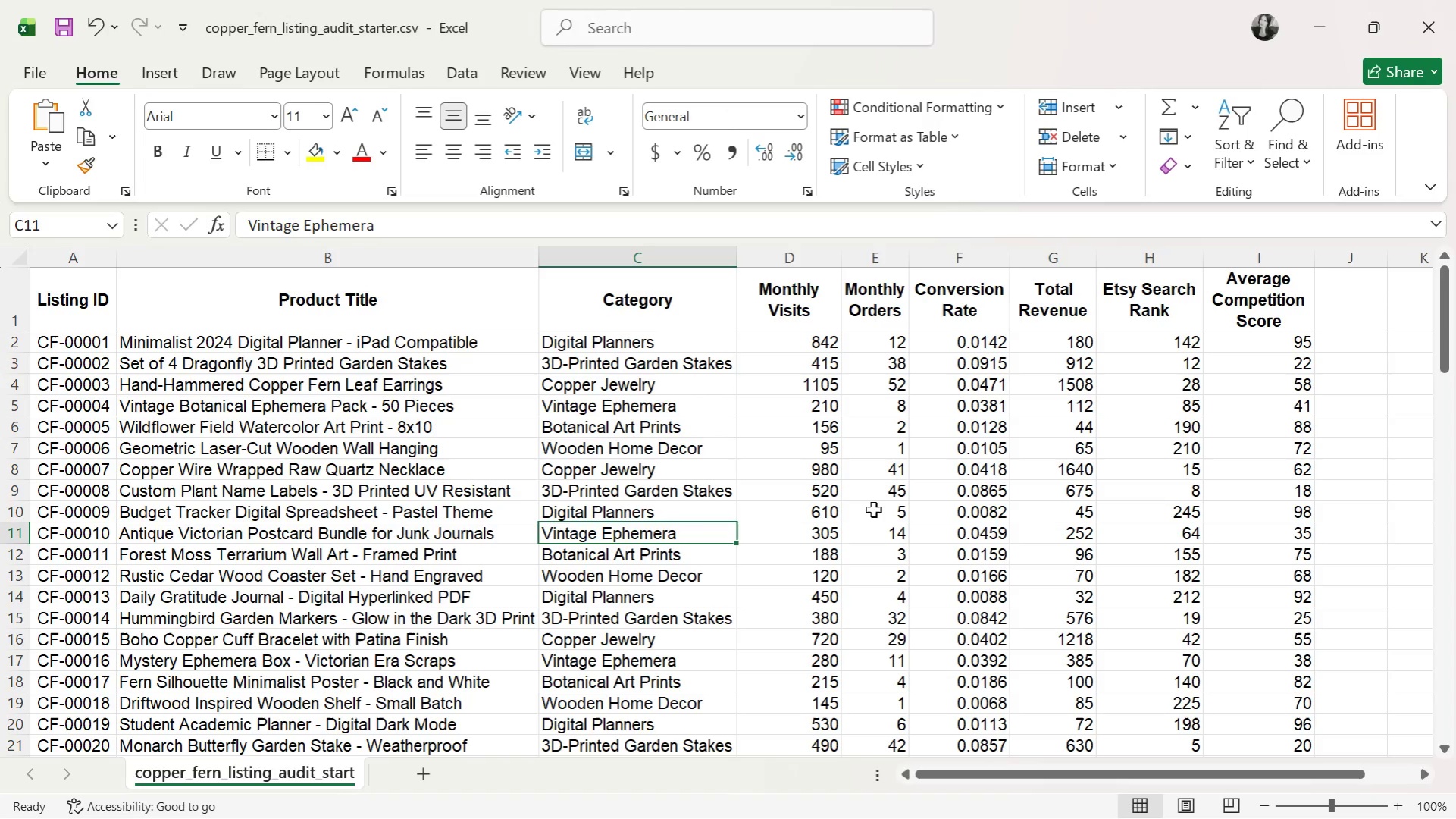 
key(Alt+Tab)
 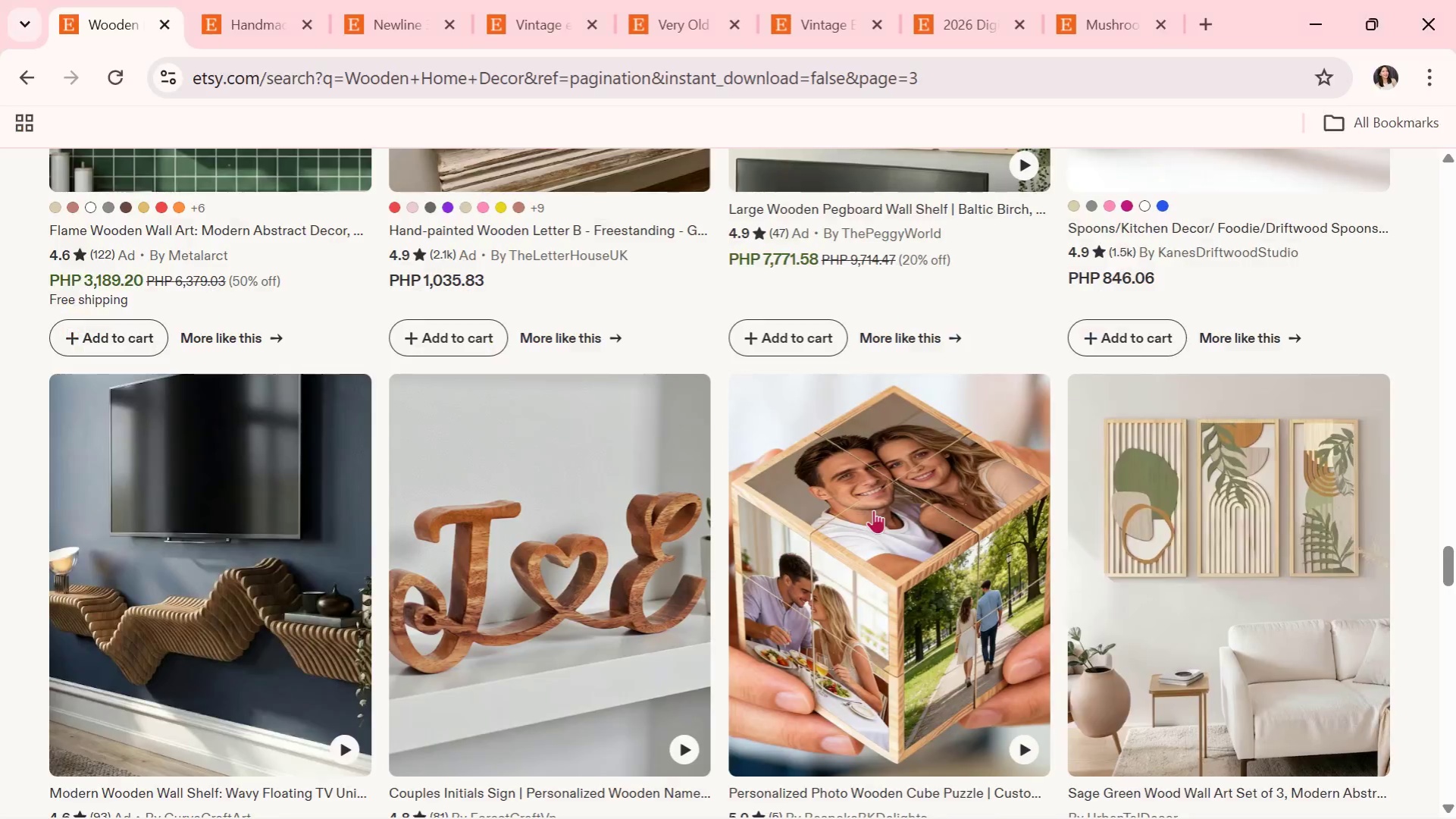 
scroll: coordinate [728, 530], scroll_direction: up, amount: 16.0
 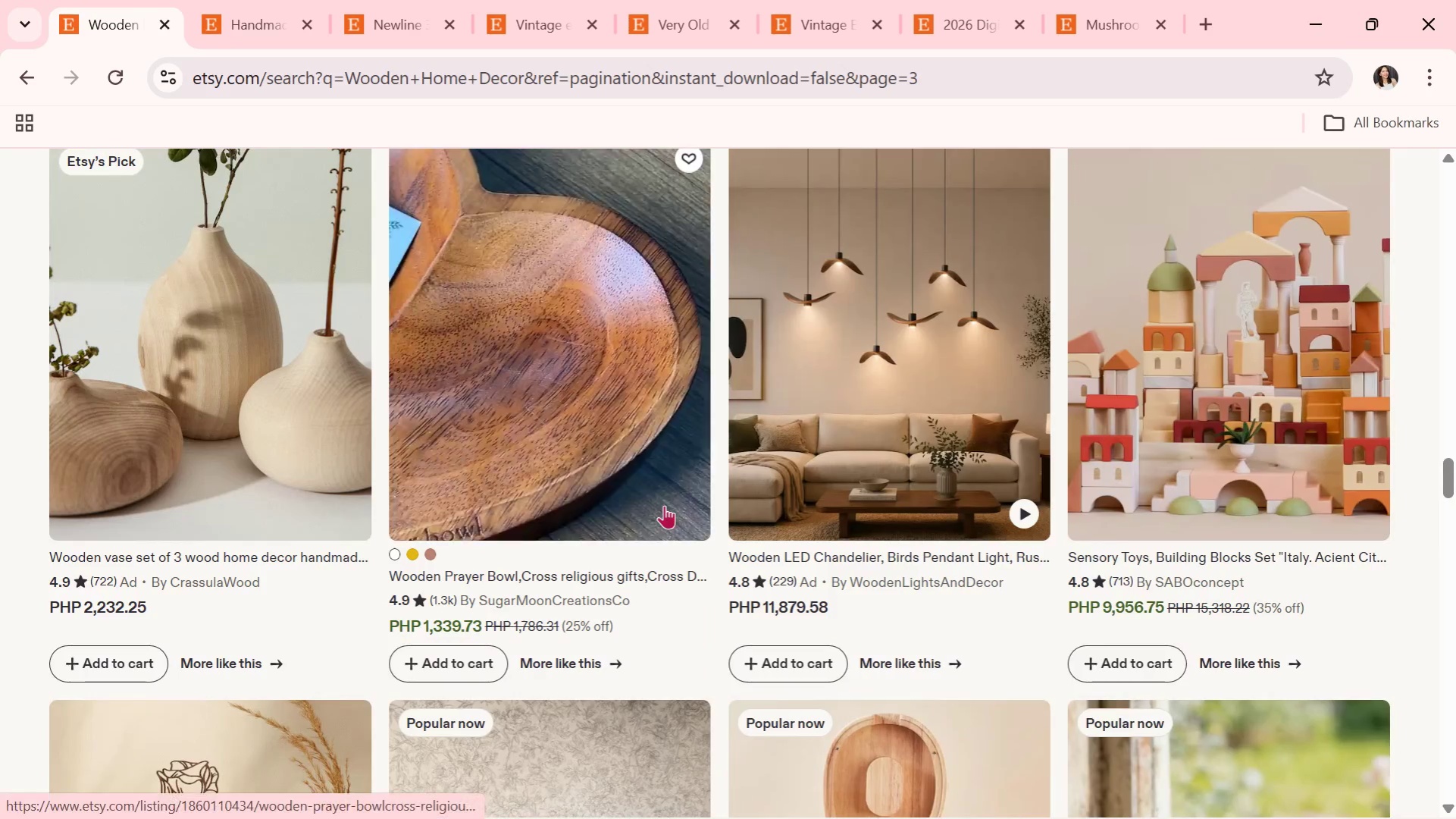 
key(Alt+Tab)
 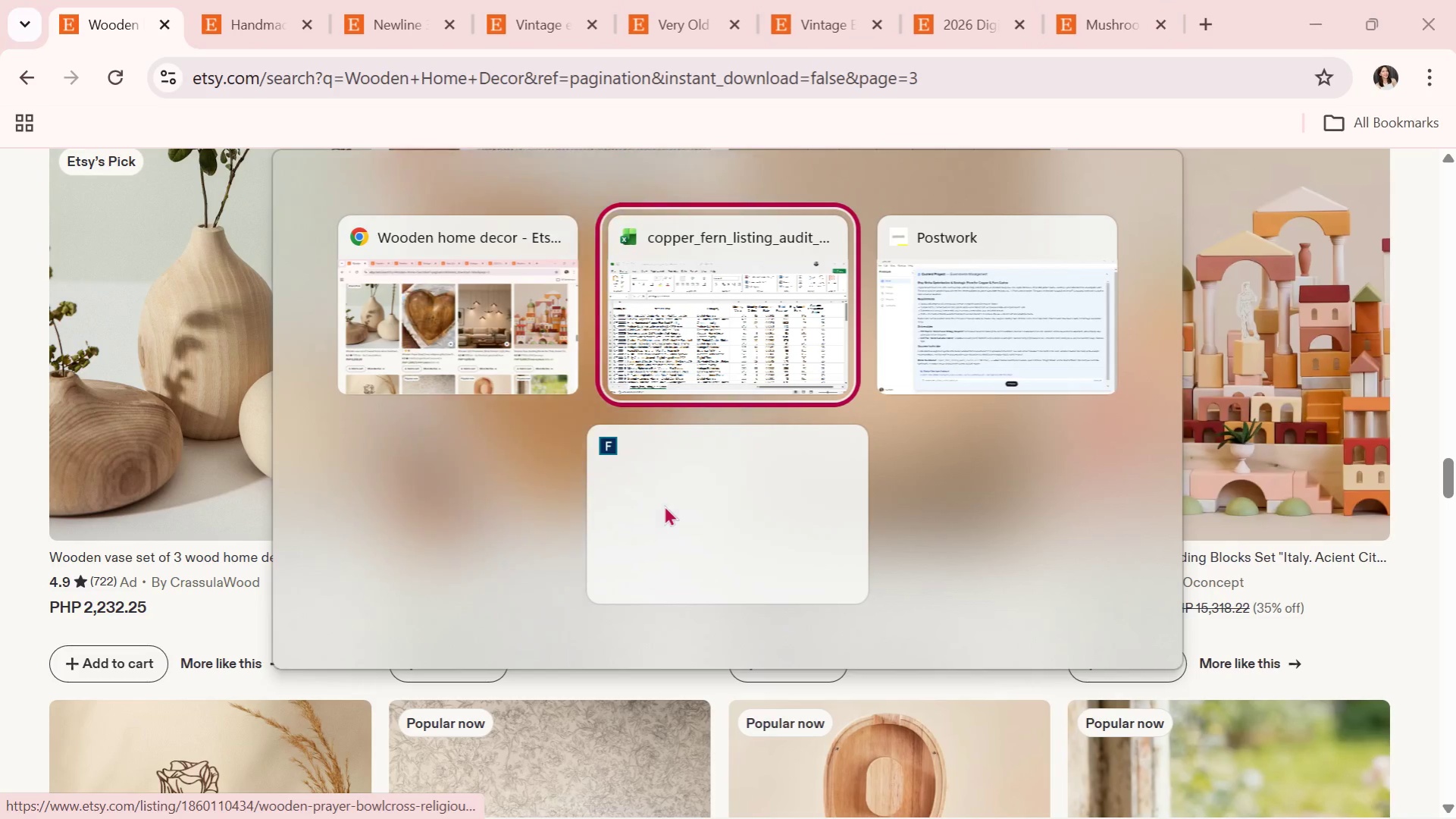 
key(Alt+Tab)